 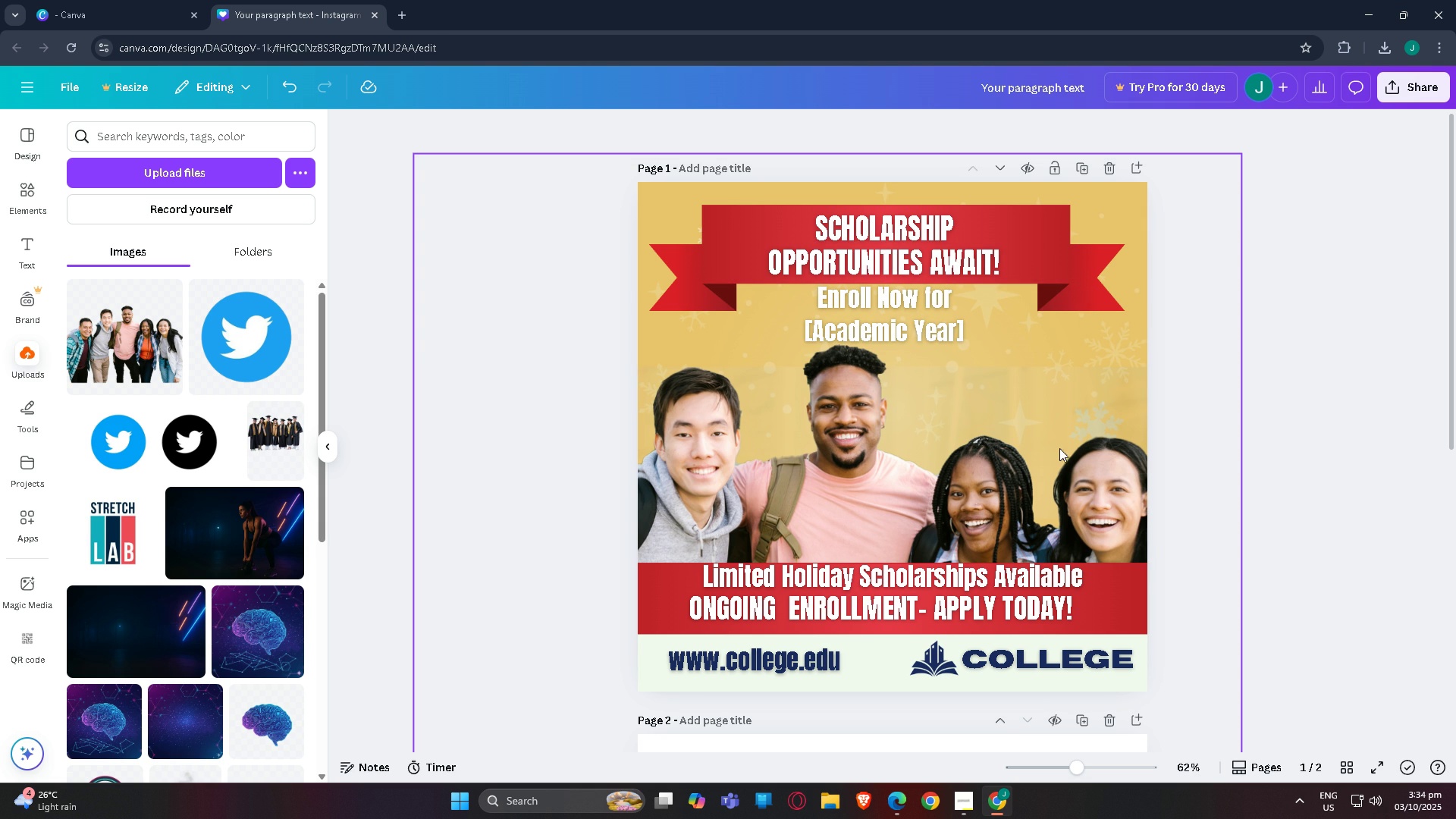 
scroll: coordinate [1254, 406], scroll_direction: down, amount: 1.0
 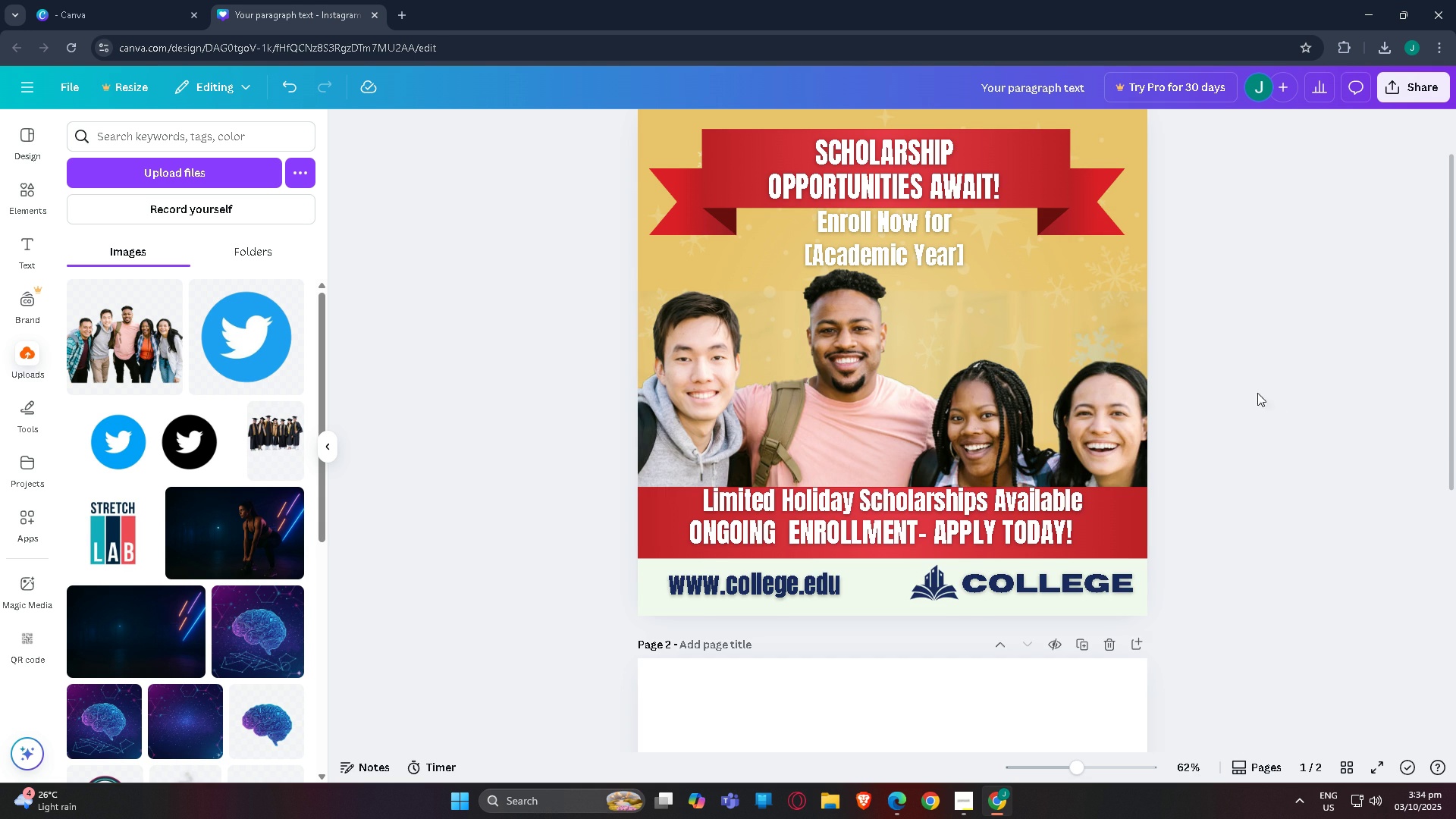 
left_click([1257, 393])
 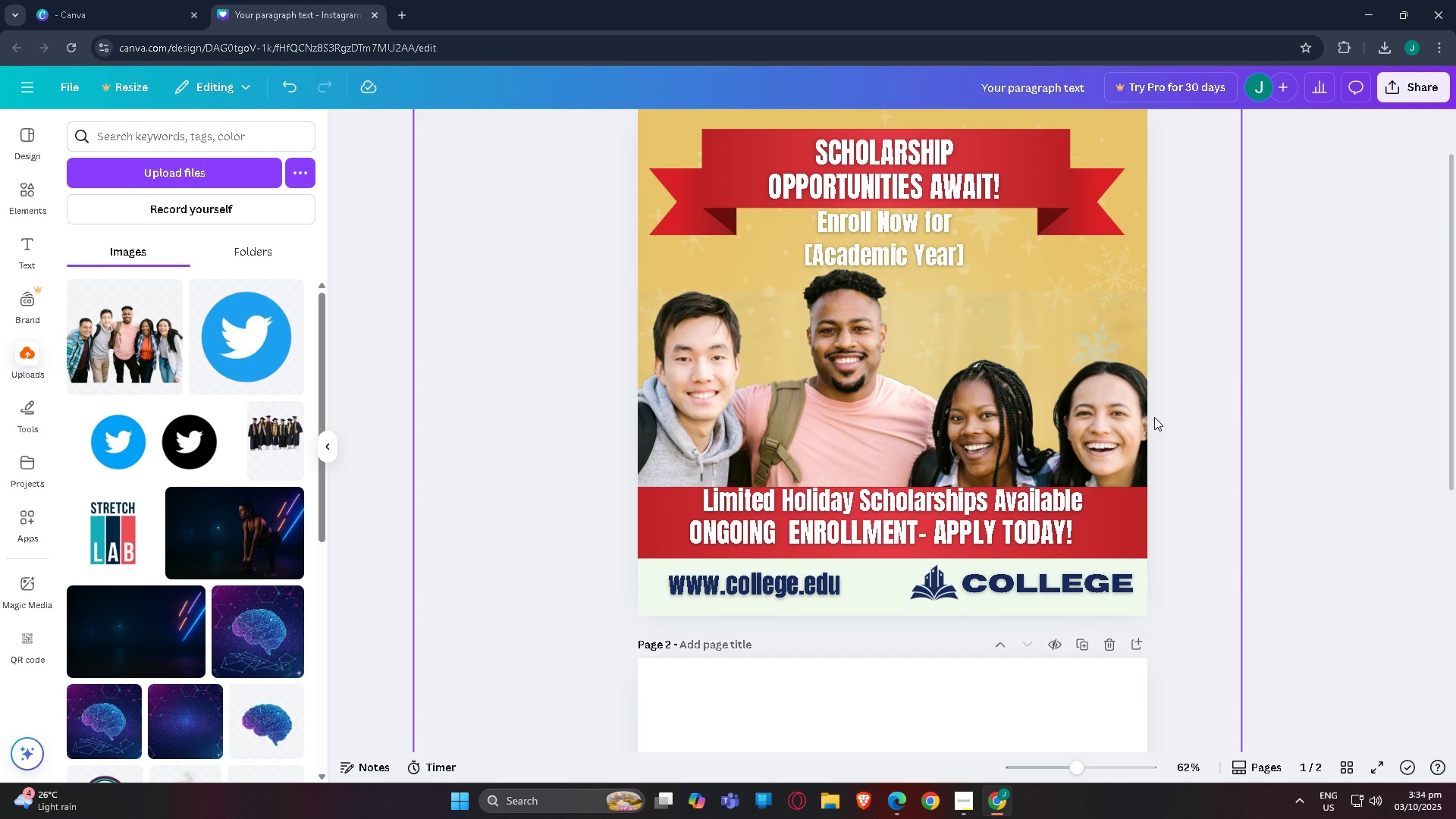 
scroll: coordinate [1210, 384], scroll_direction: up, amount: 8.0
 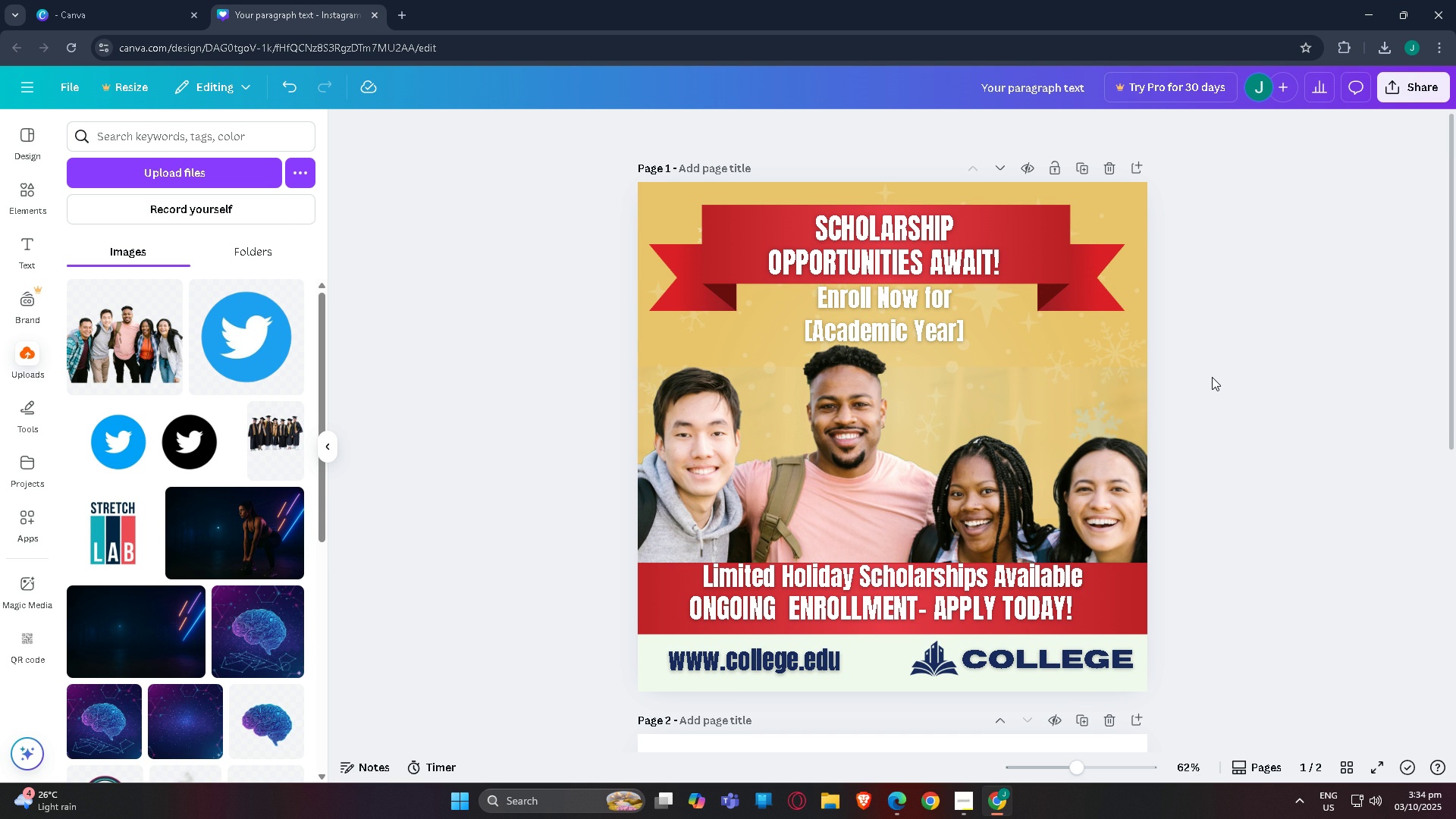 
wait(16.03)
 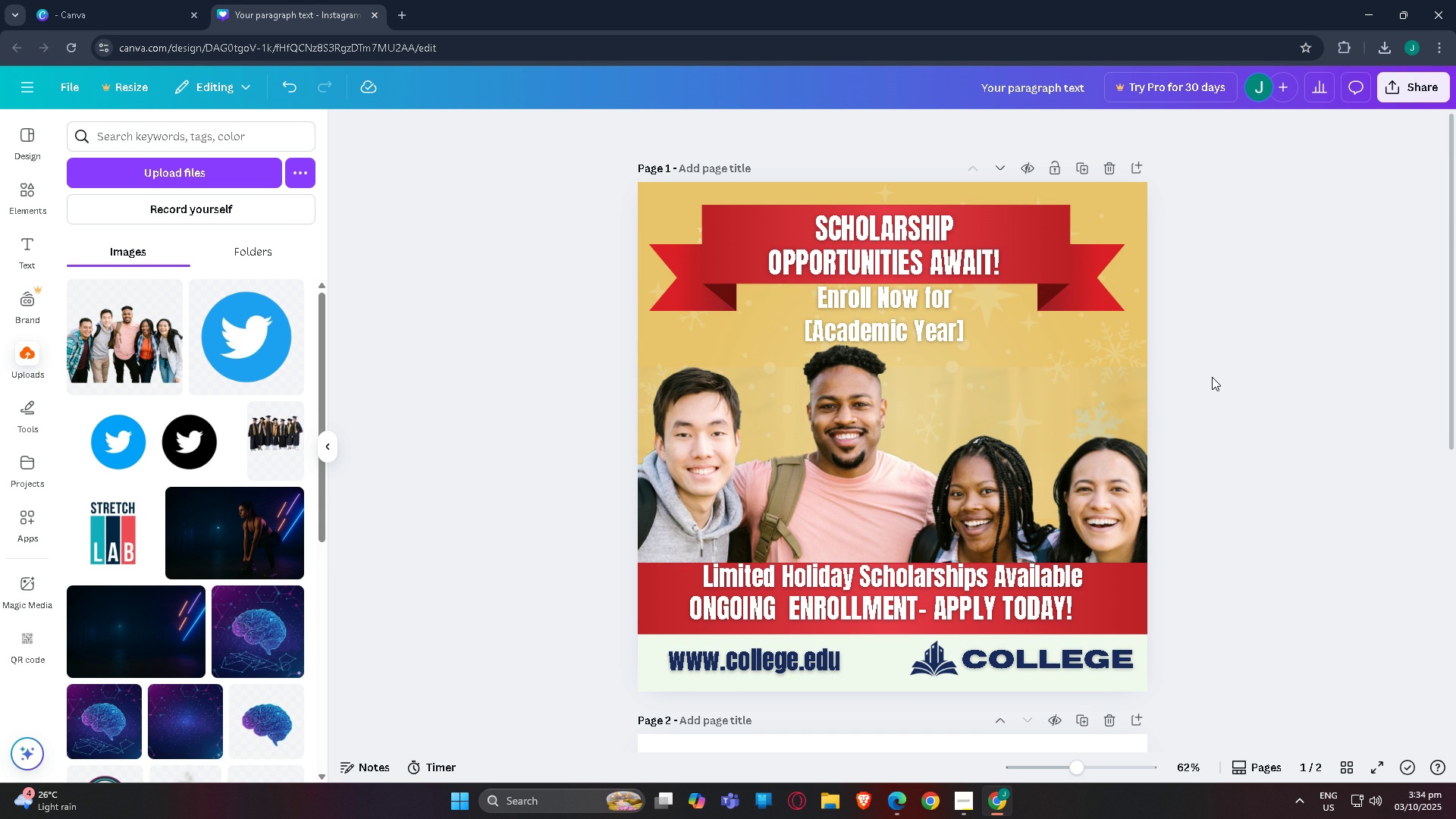 
left_click([1313, 374])
 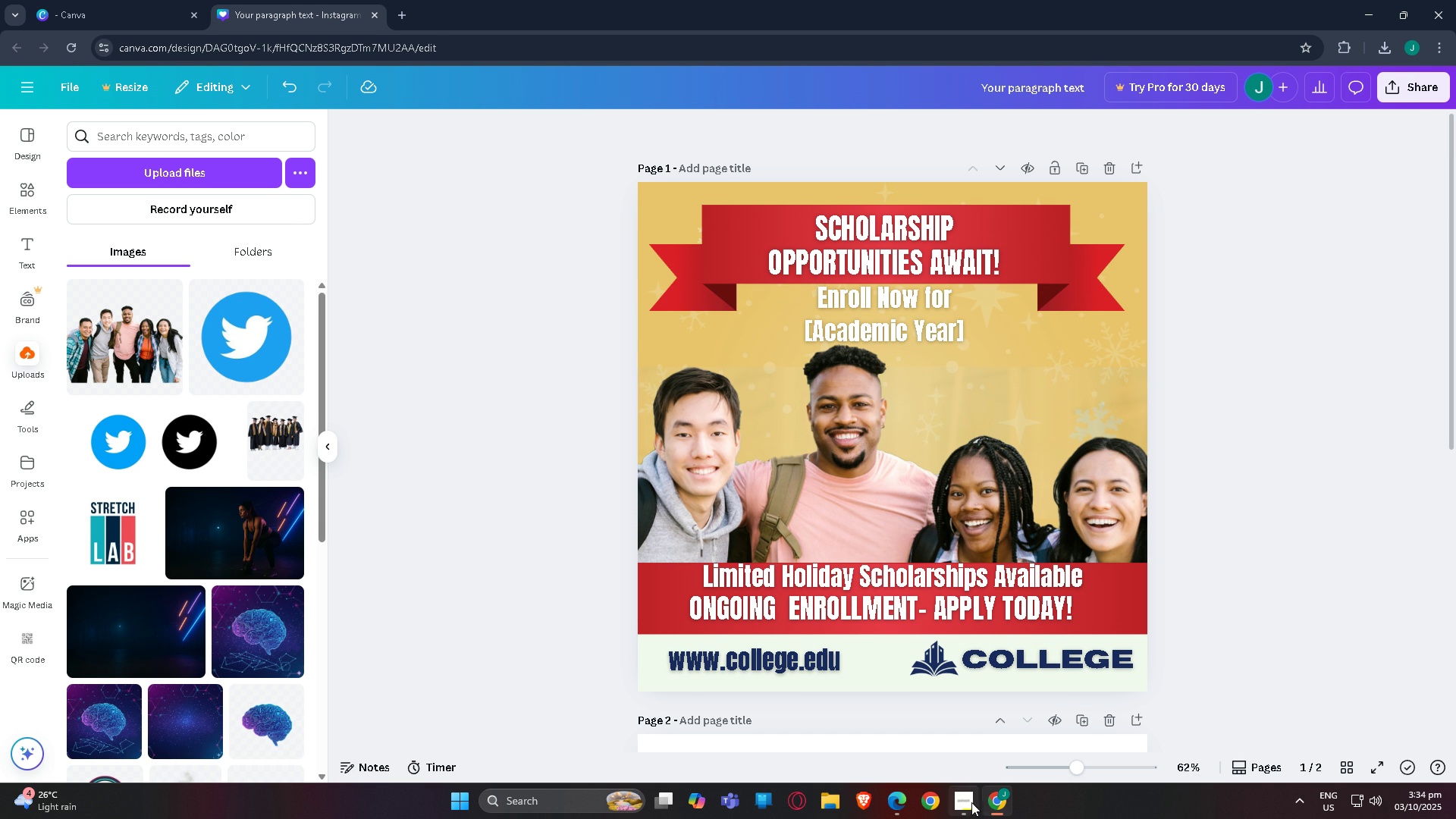 
left_click([971, 803])